 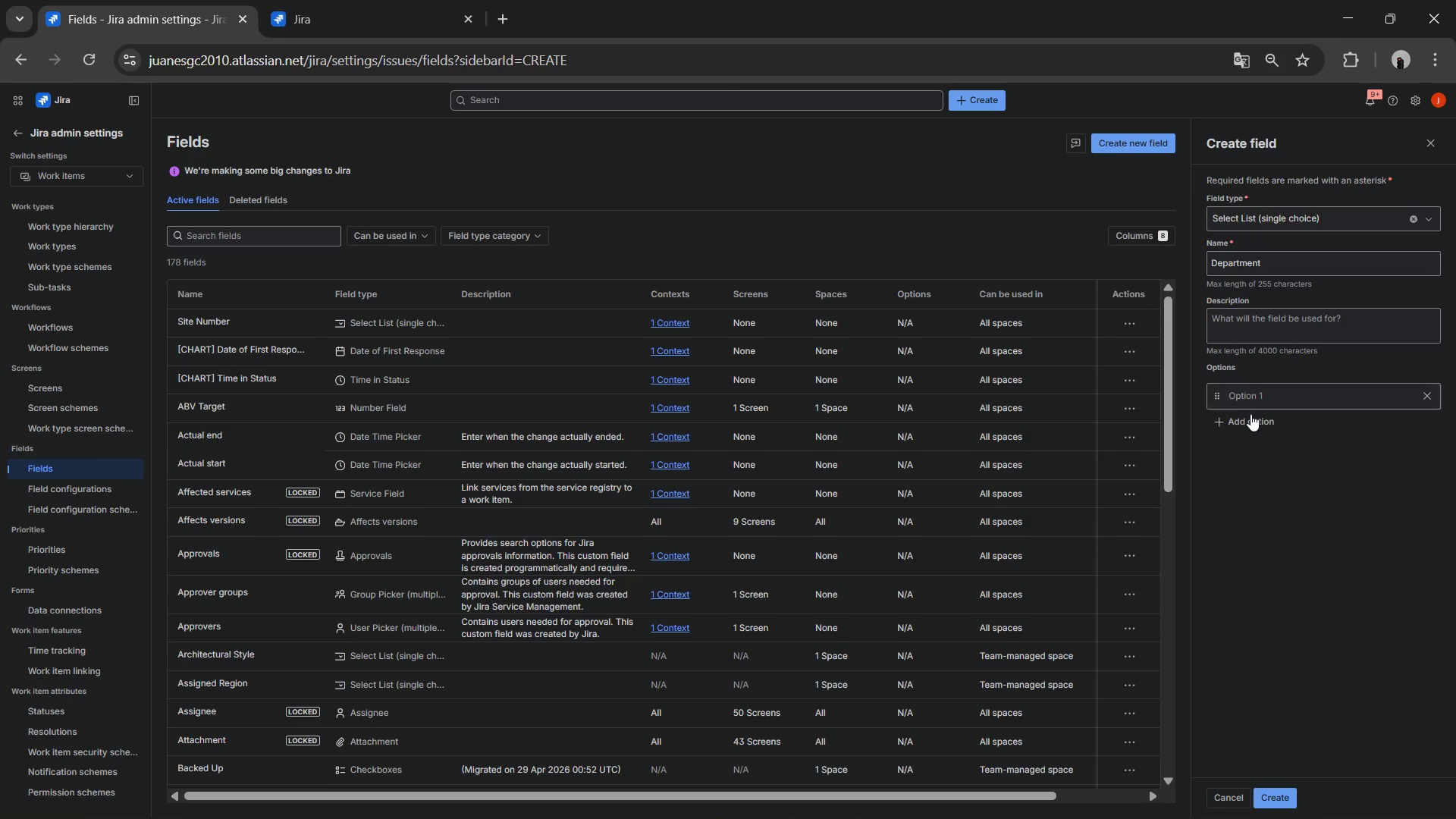 
left_click([1252, 404])
 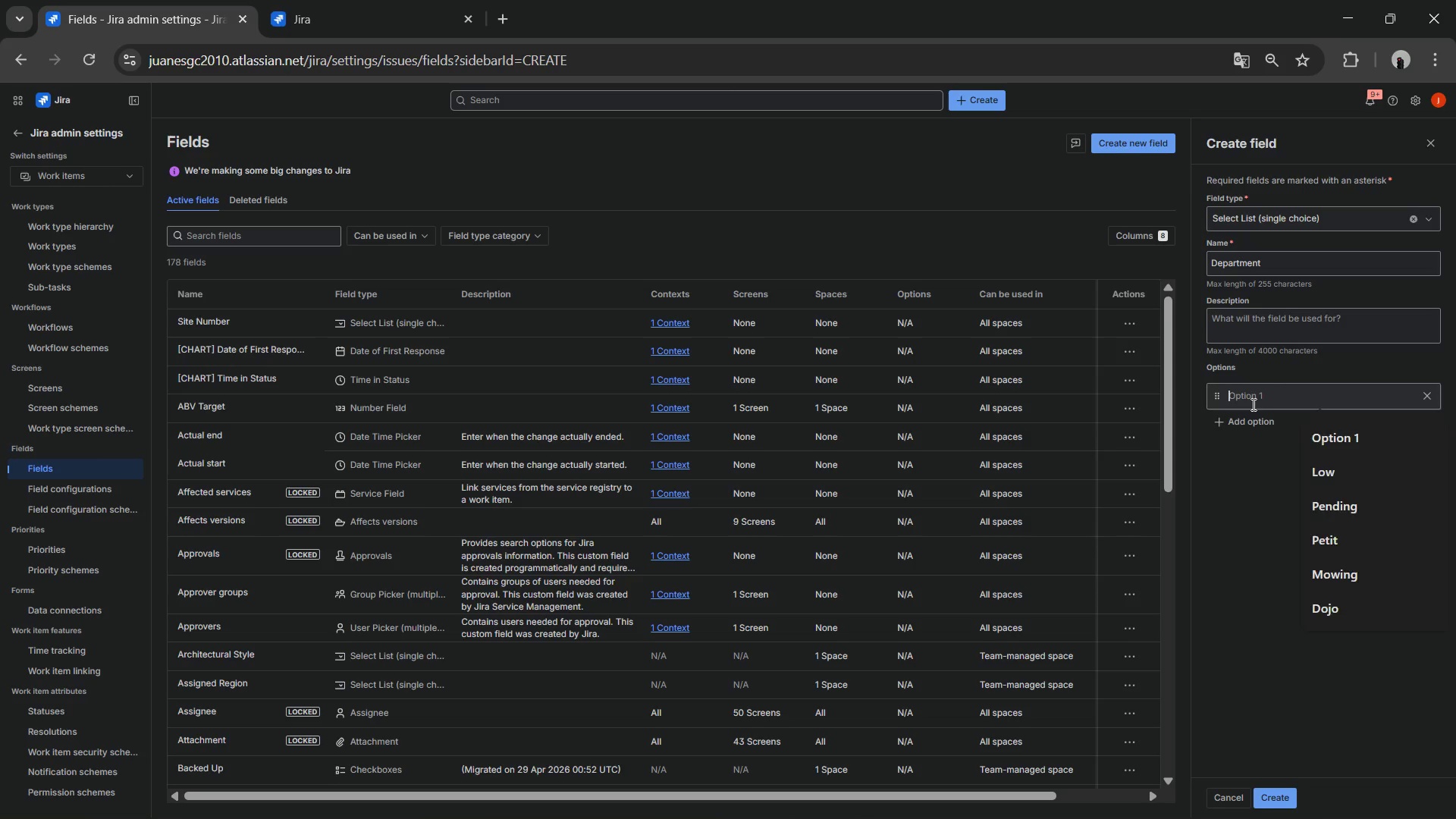 
key(Control+V)
 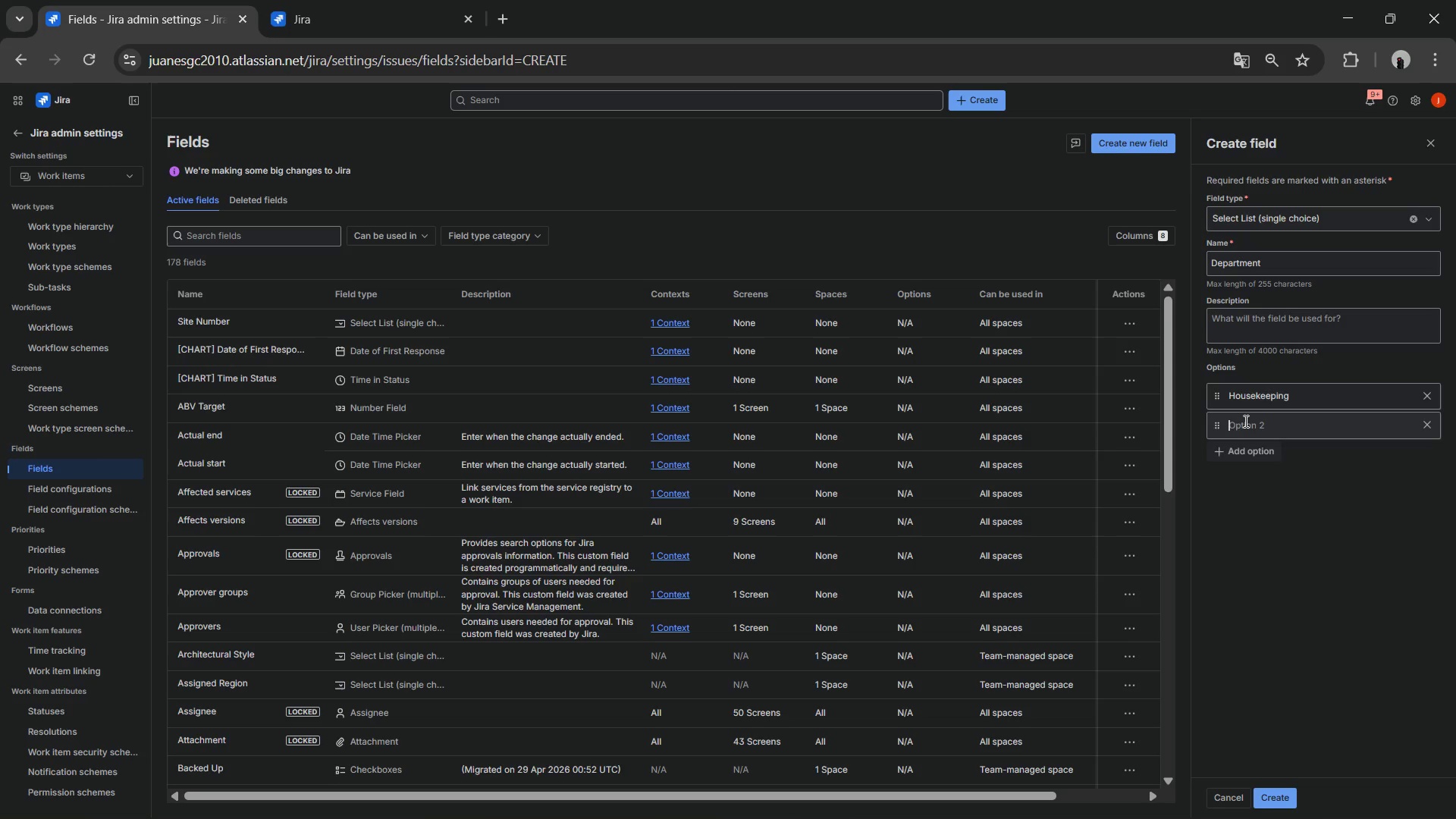 
key(Alt+AltLeft)
 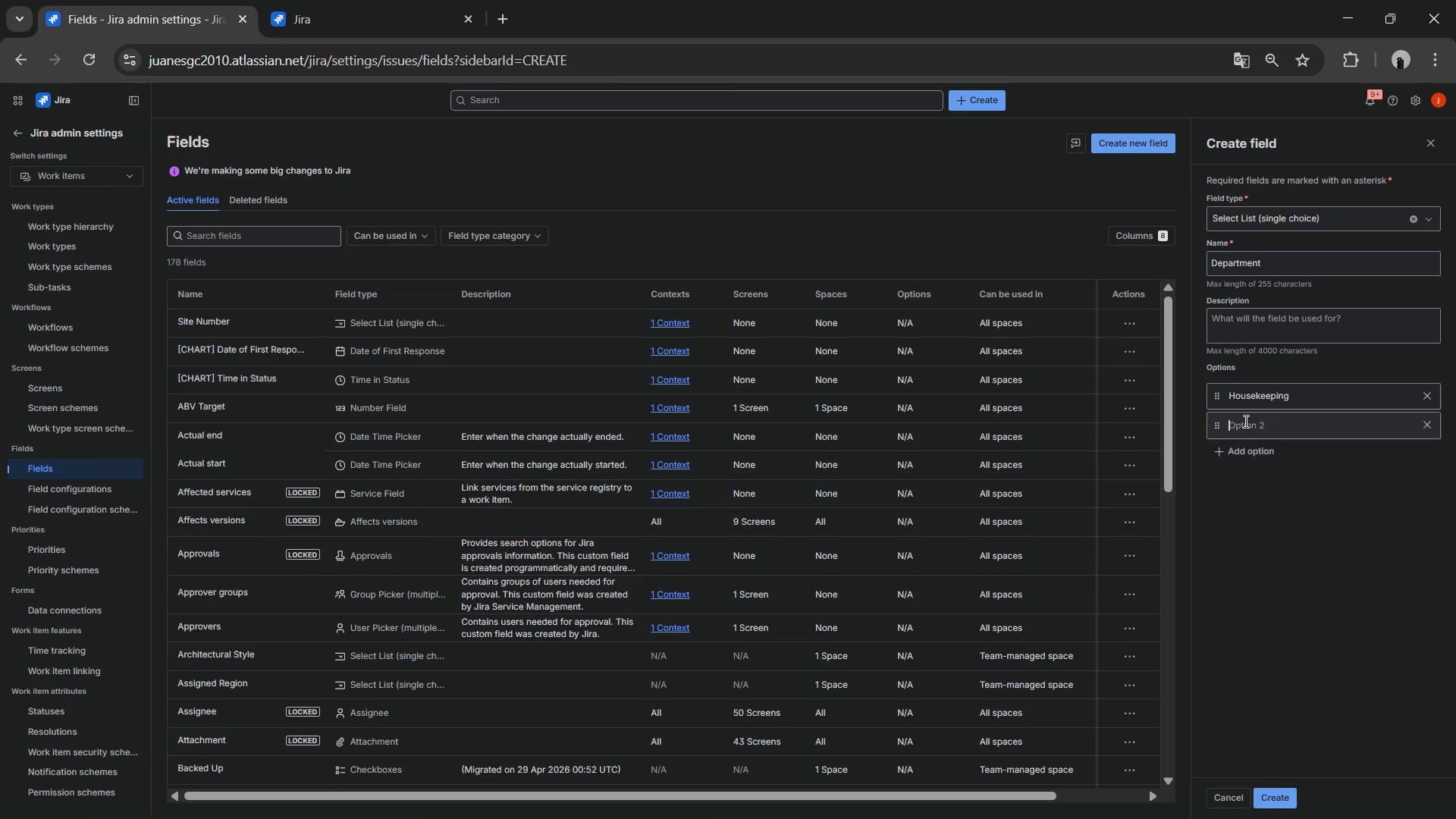 
key(Alt+Tab)